 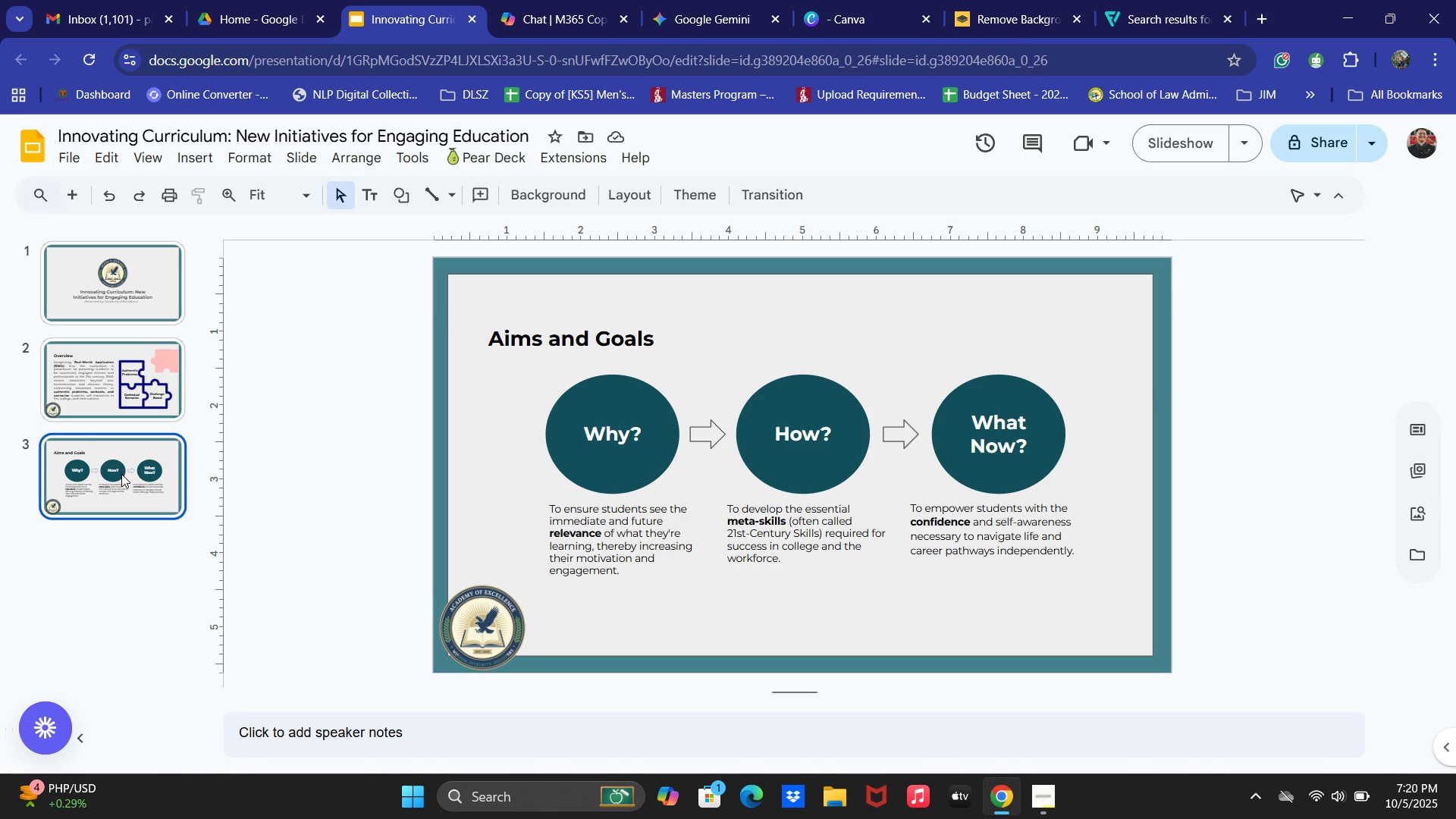 
key(Control+C)
 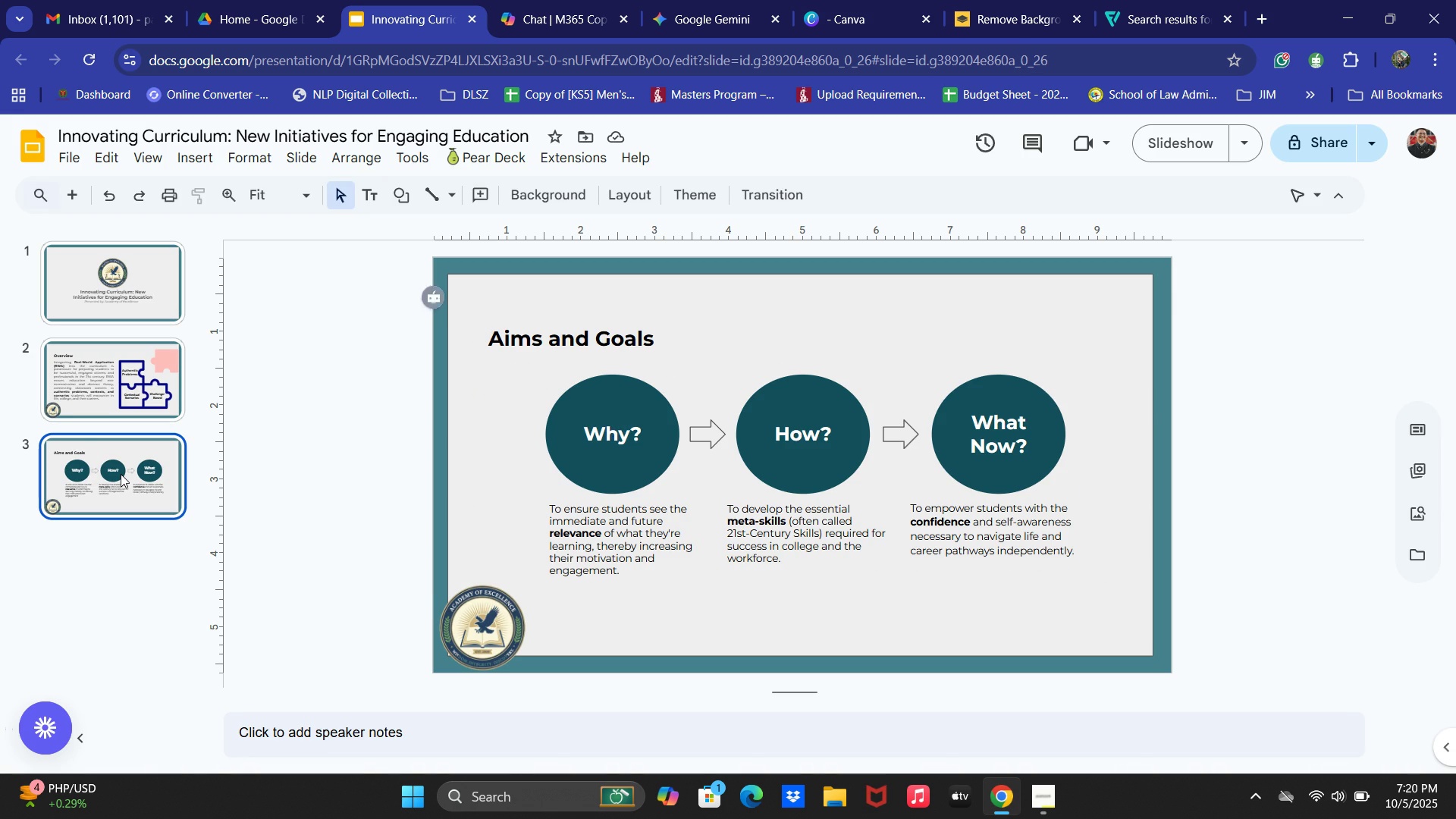 
key(Control+V)
 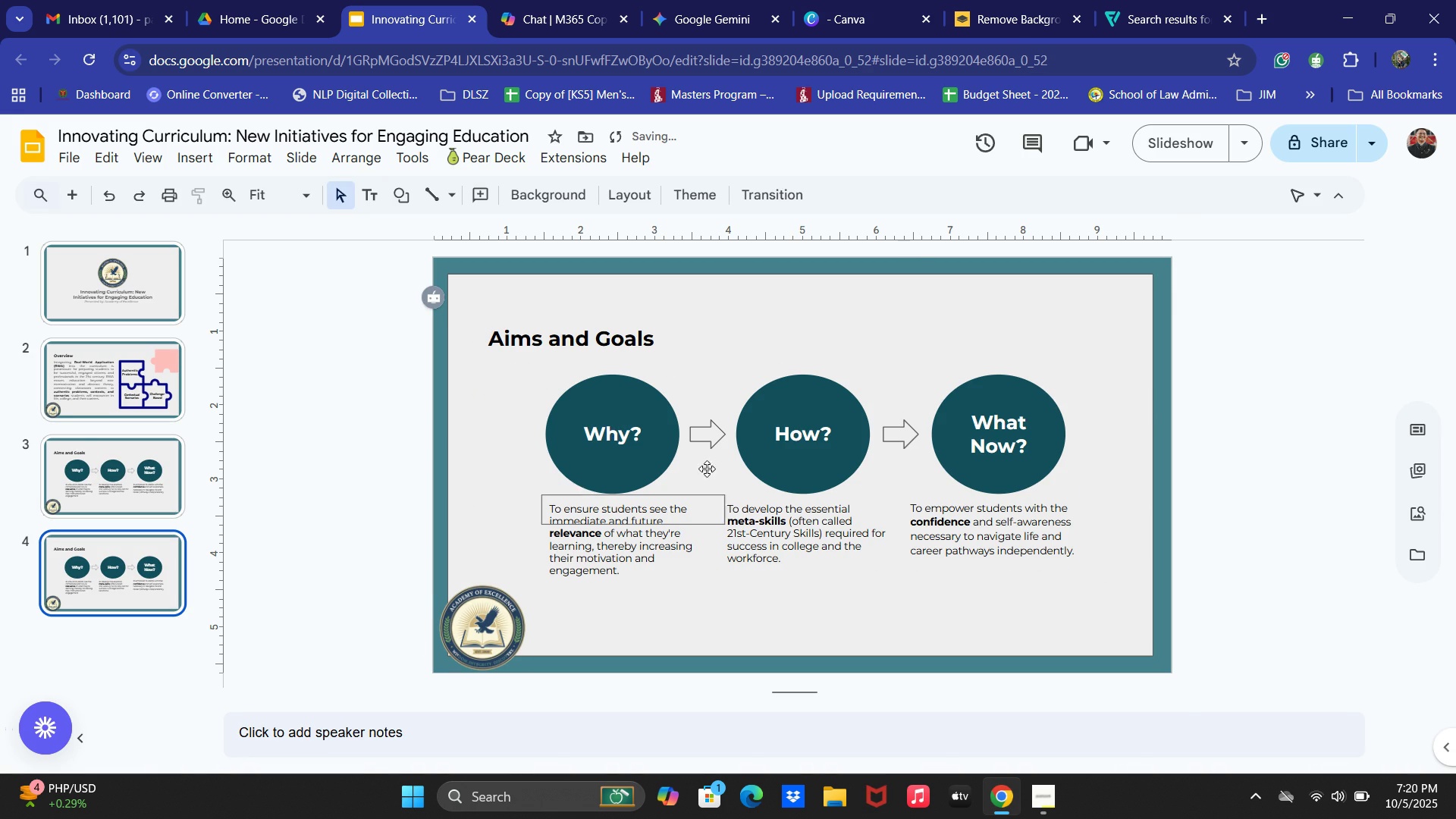 
key(Alt+AltLeft)
 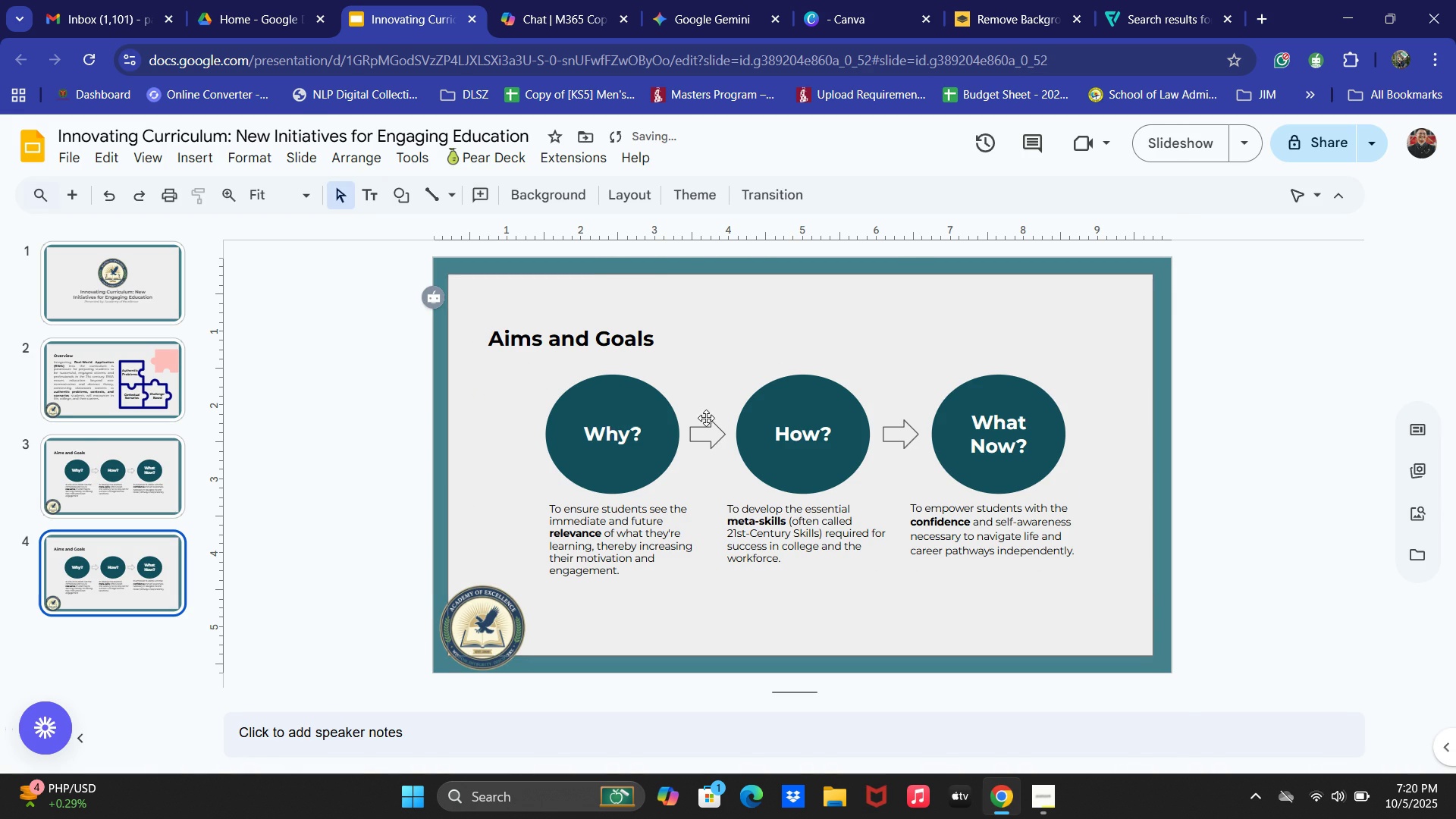 
key(Alt+Tab)